 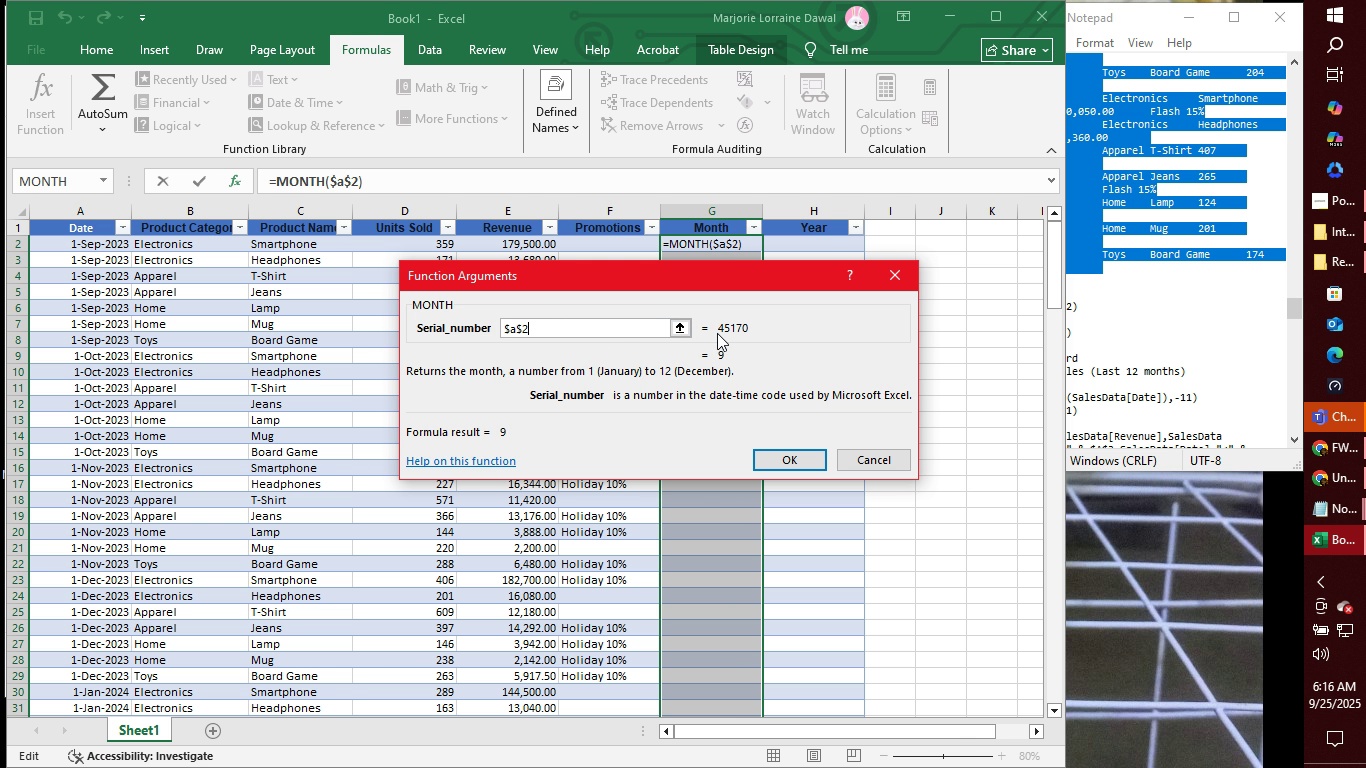 
key(ArrowDown)
 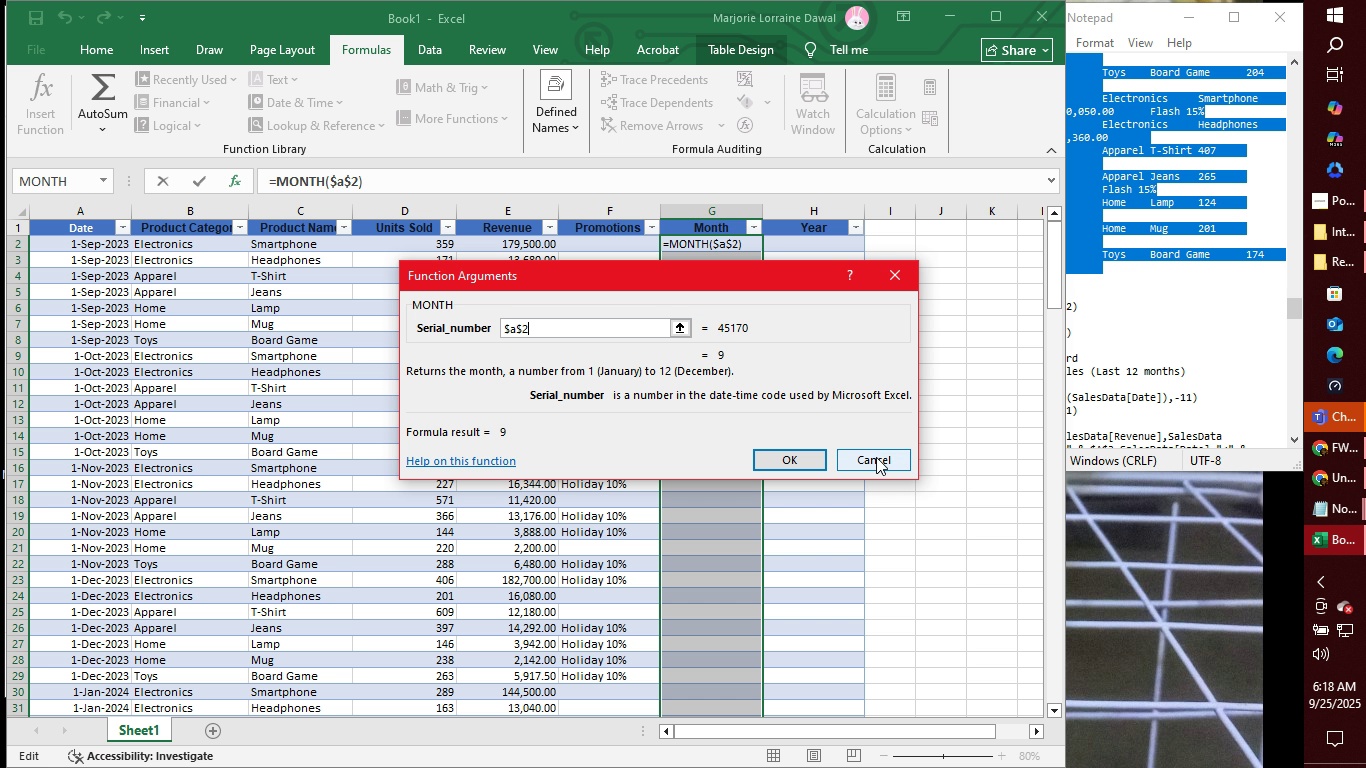 
wait(94.01)
 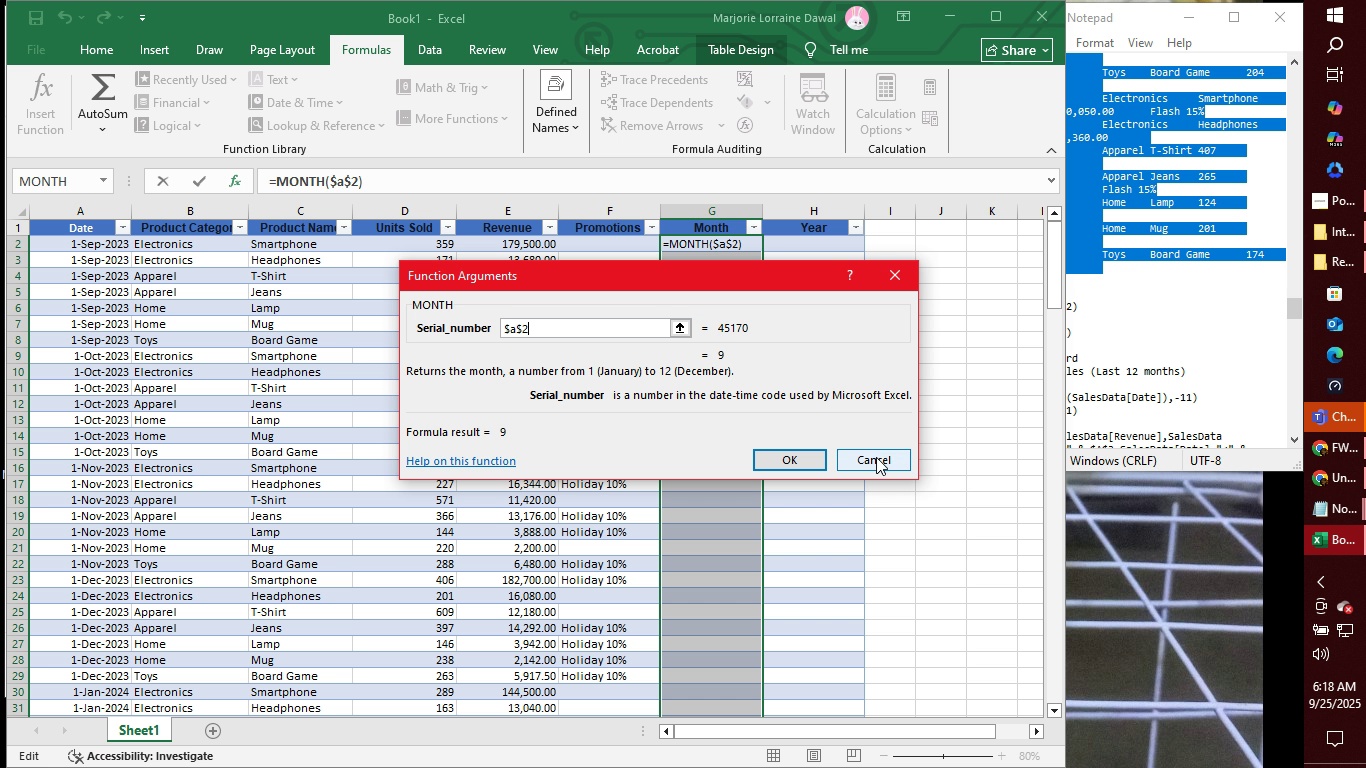 
left_click([876, 457])
 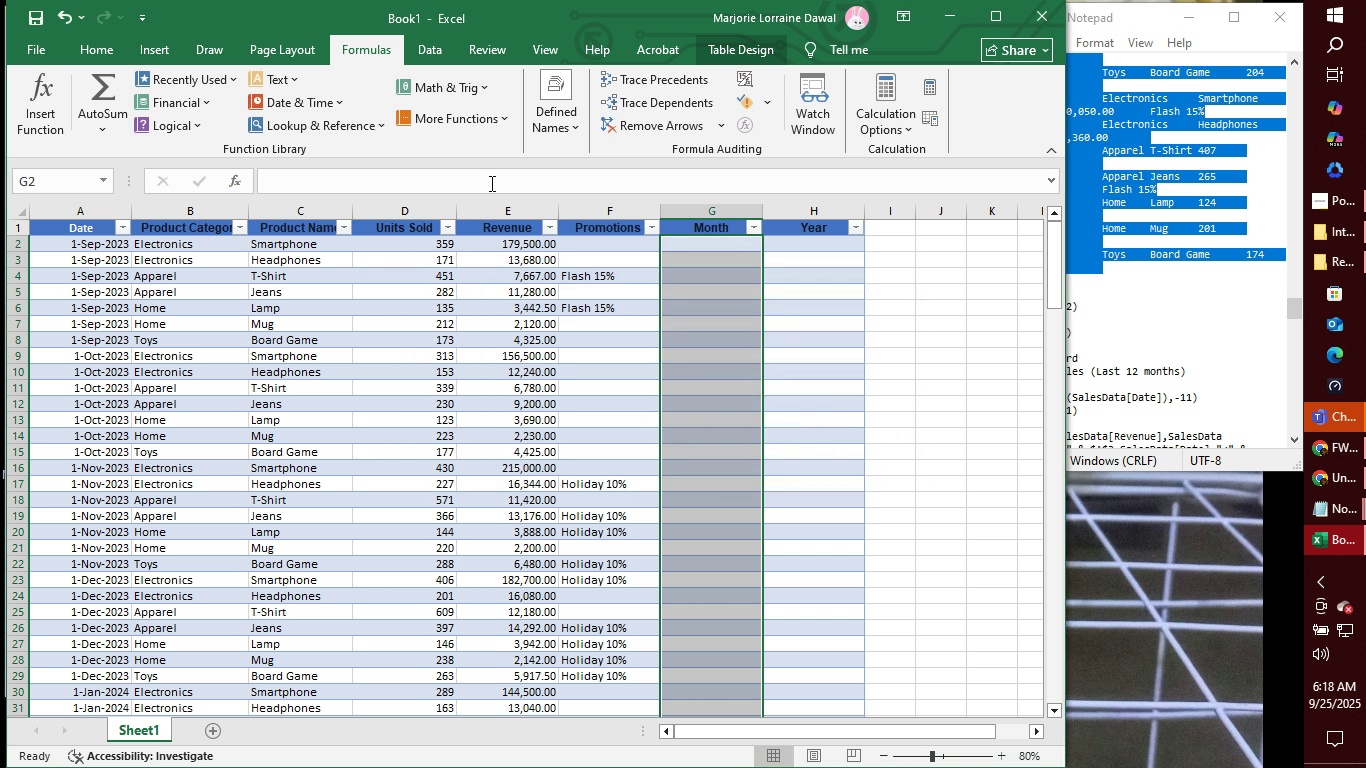 
left_click([495, 180])